 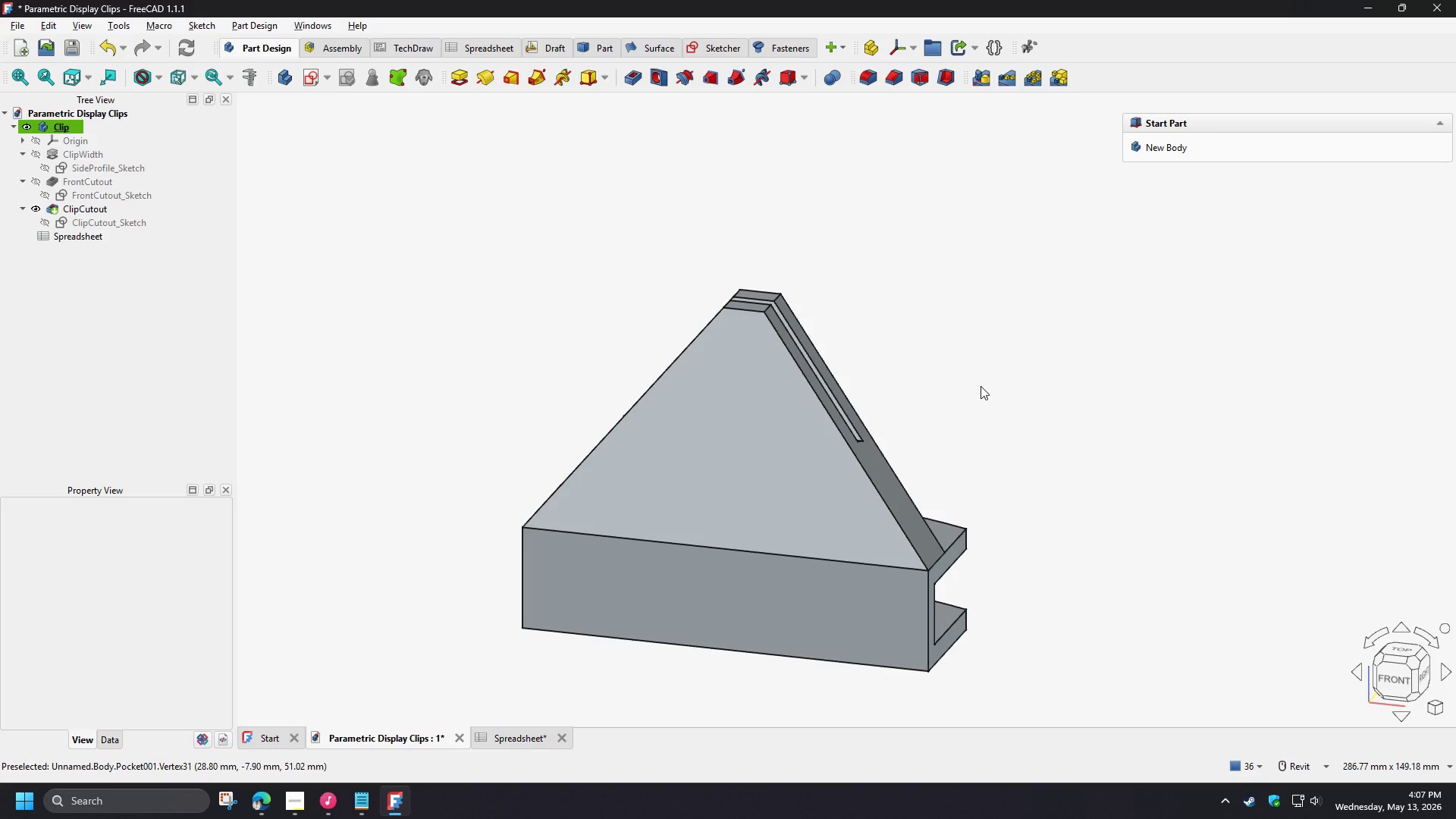 
hold_key(key=ShiftLeft, duration=1.5)
 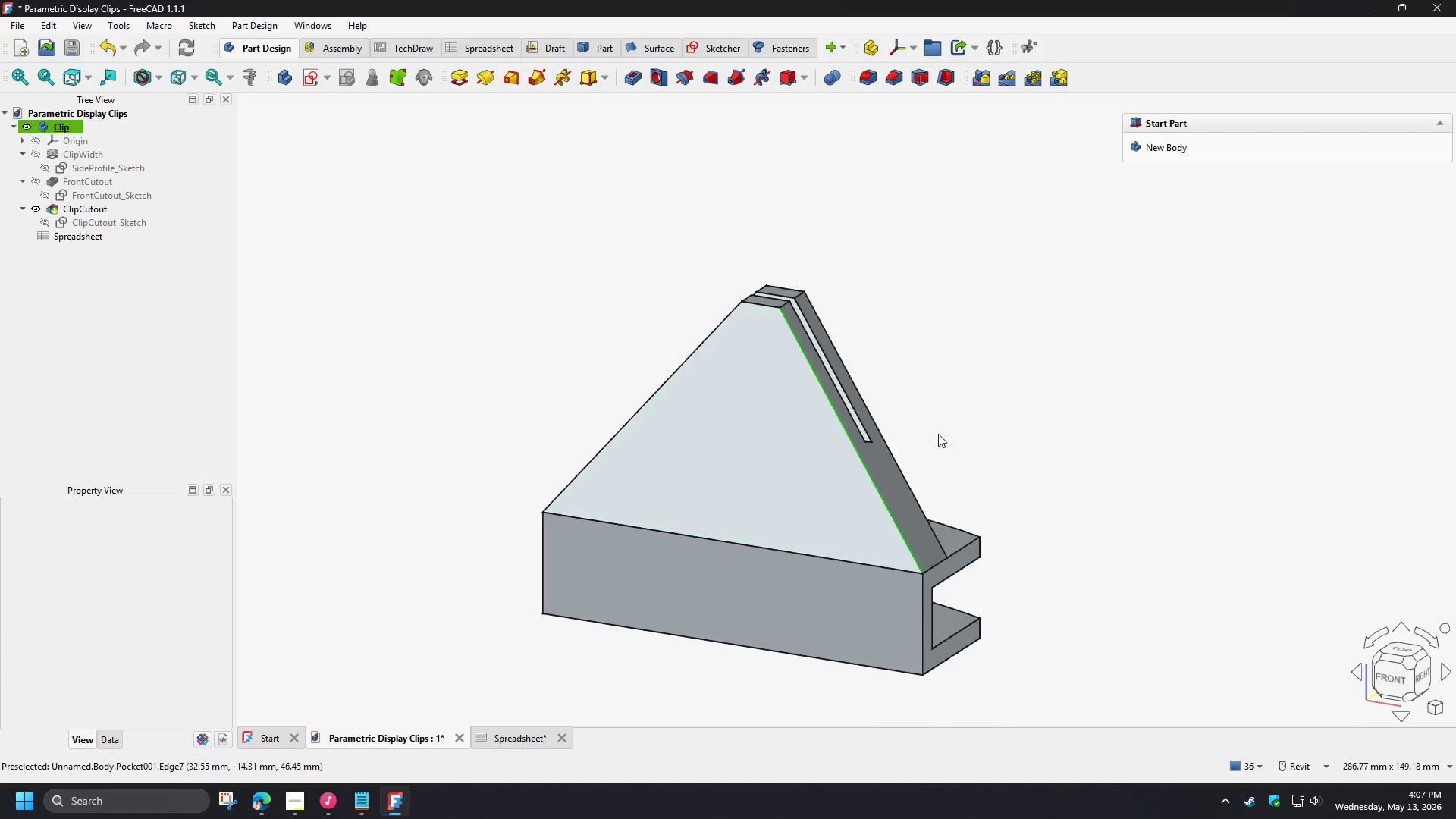 
hold_key(key=ShiftLeft, duration=0.41)
 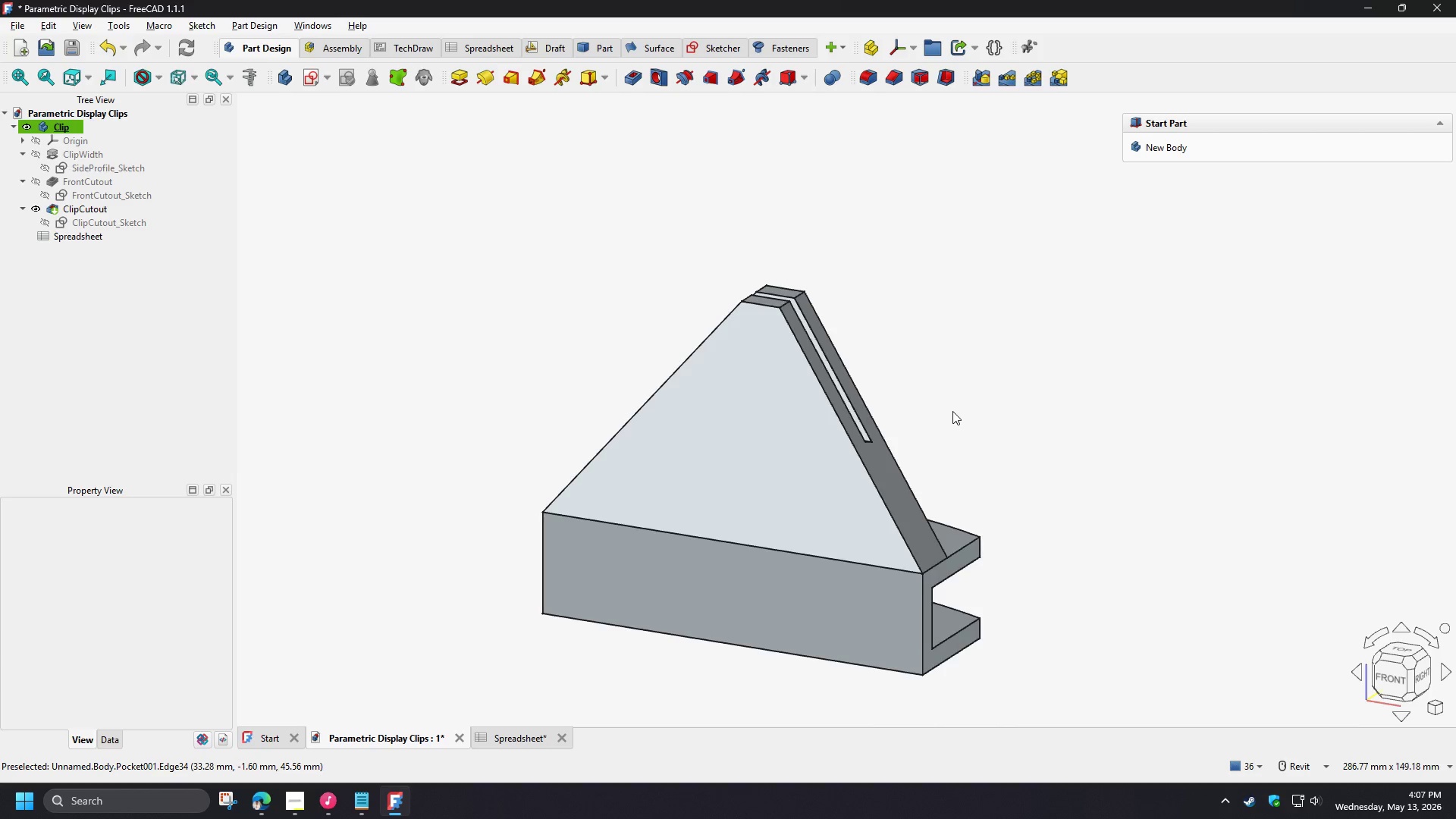 
hold_key(key=ShiftLeft, duration=8.3)
left_click([115, 293])
 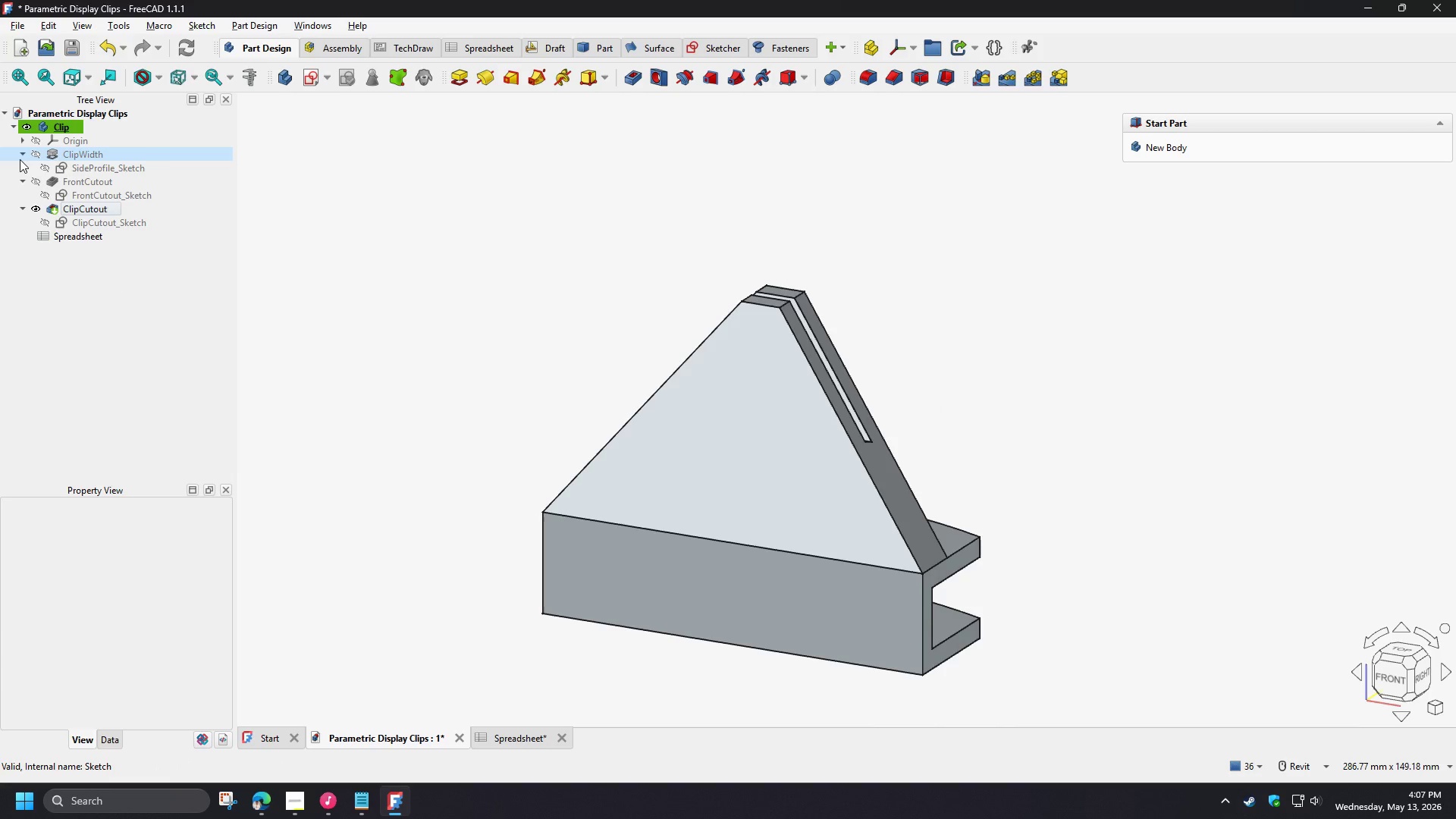 
left_click([20, 157])
 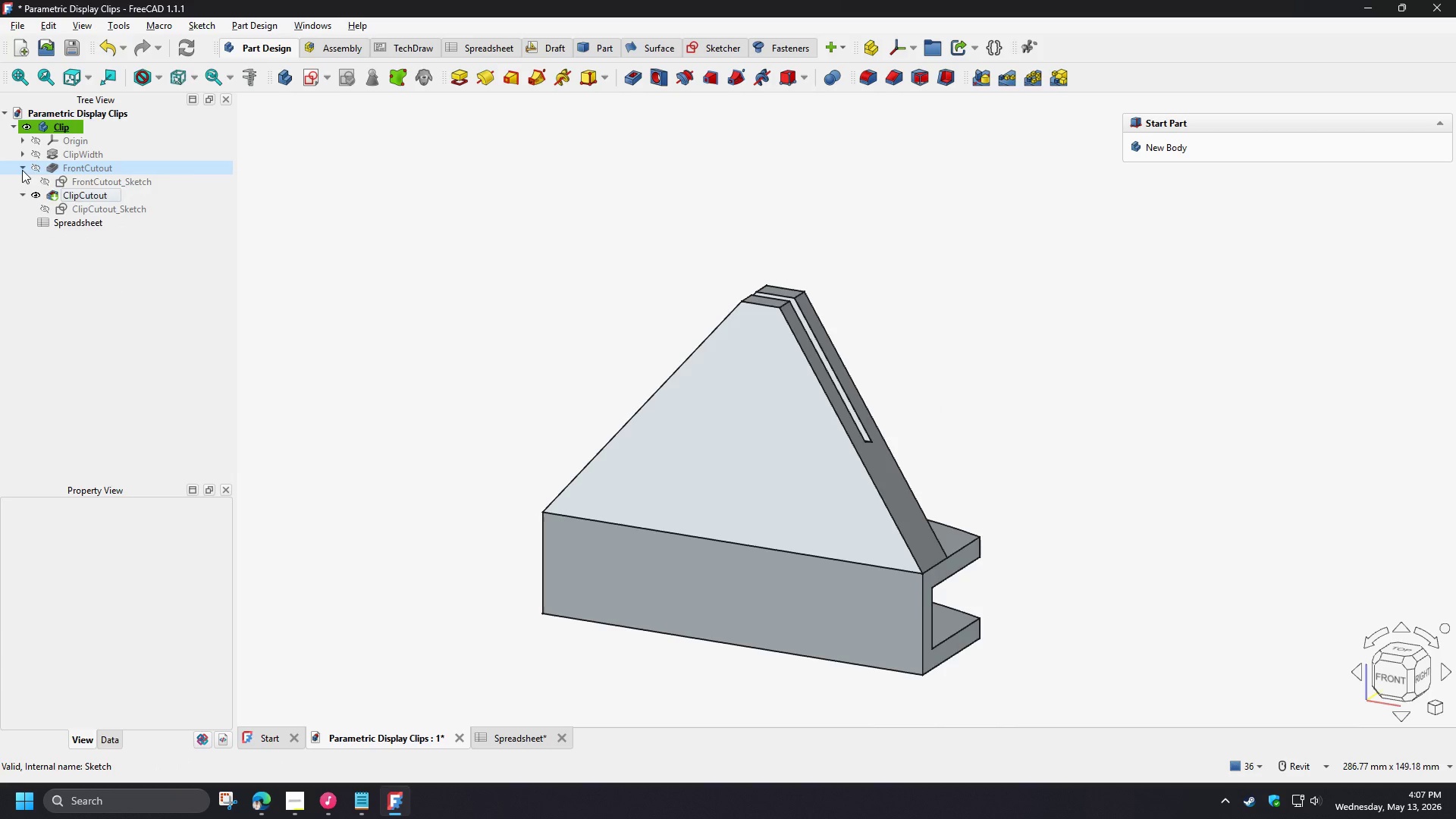 
left_click([22, 170])
 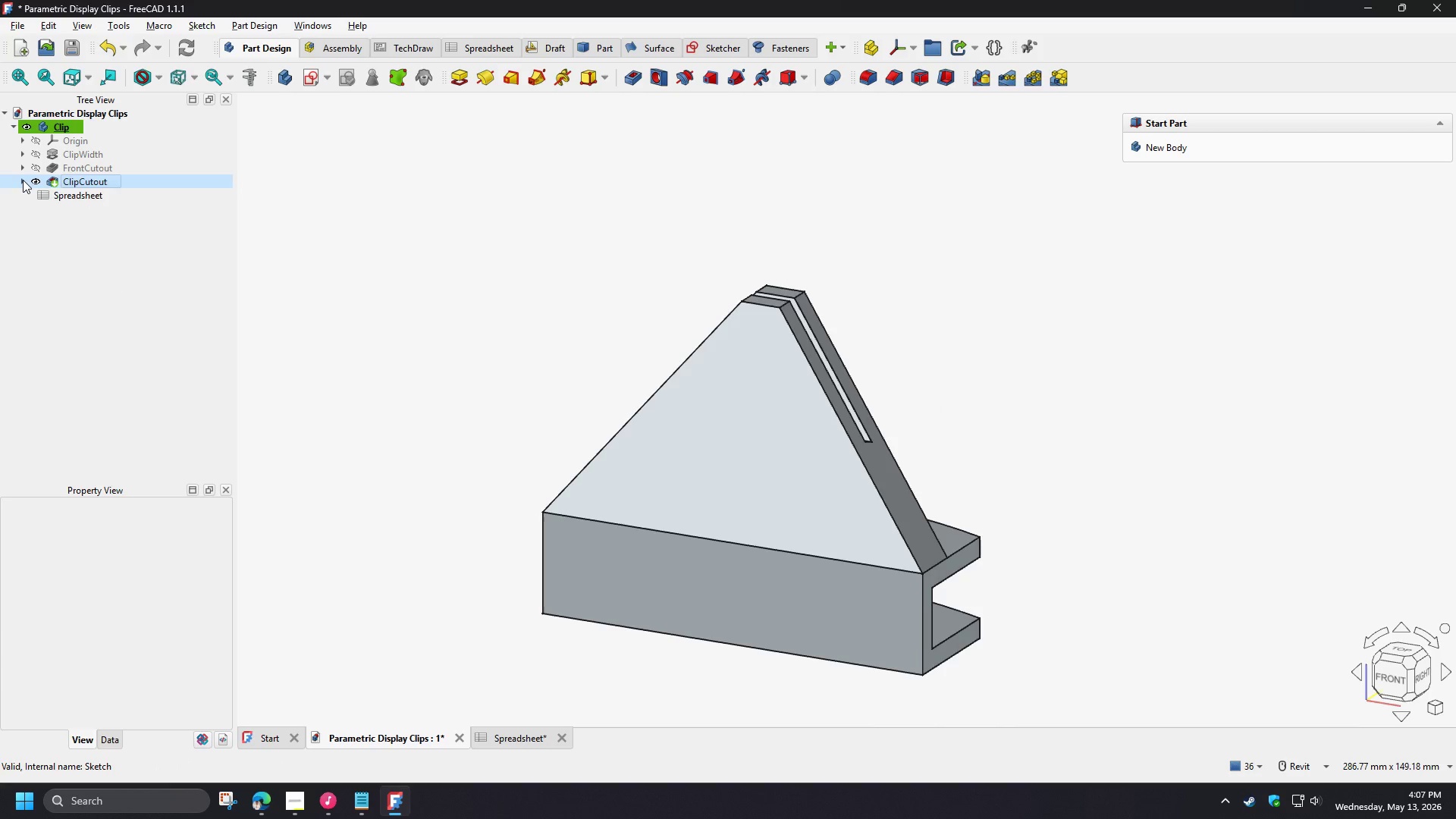 
left_click([23, 180])
 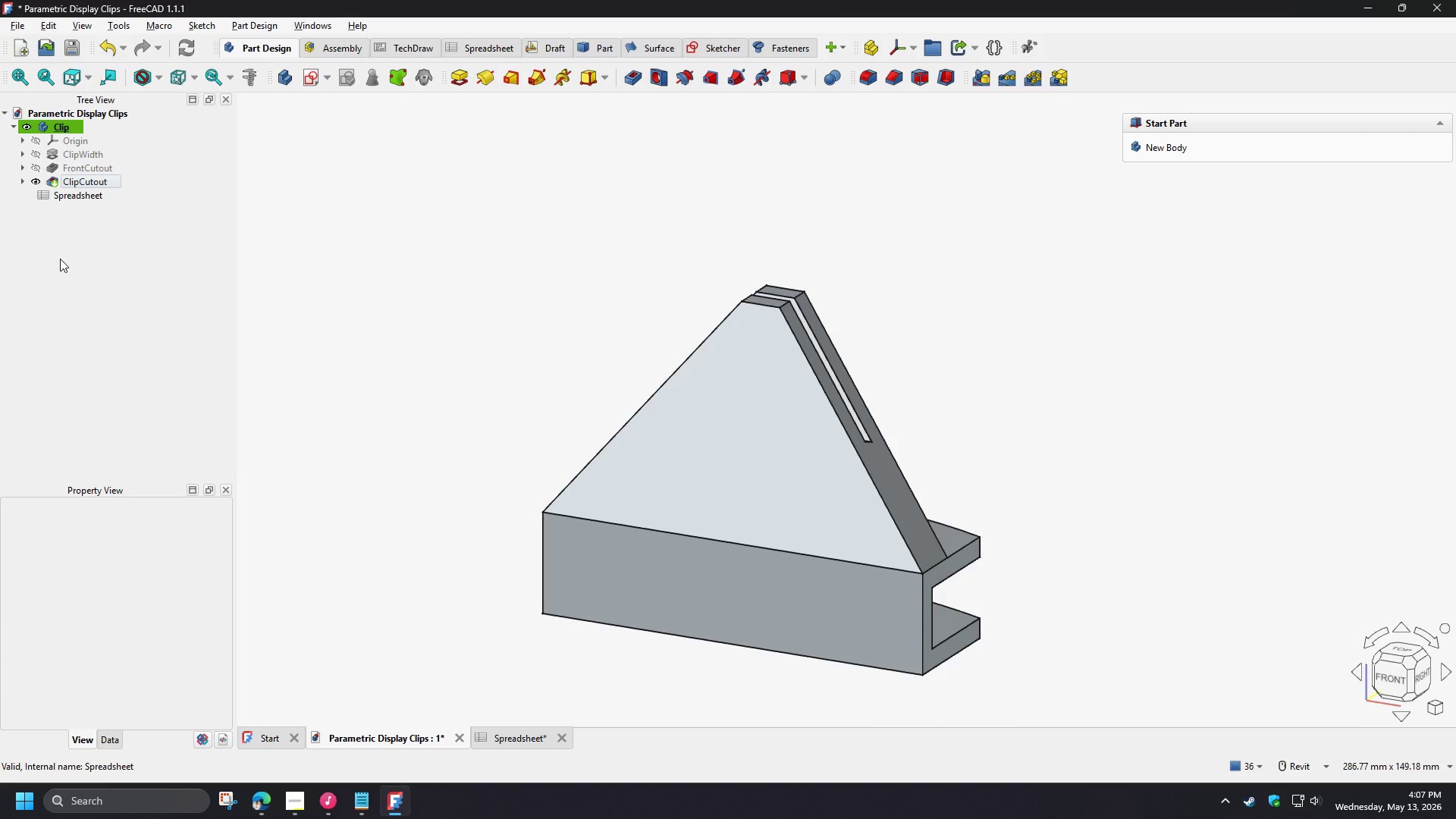 
double_click([60, 259])
 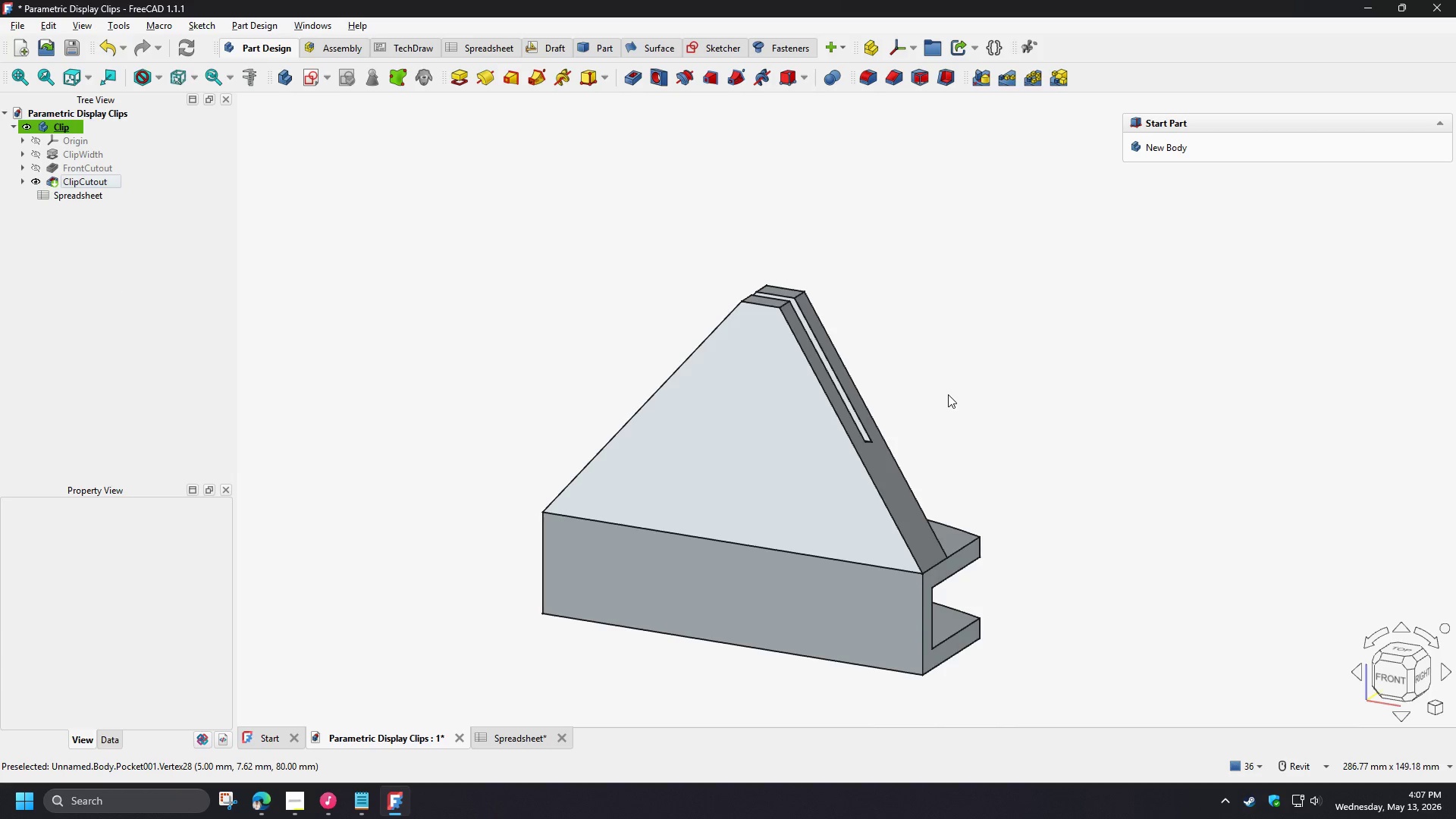 
hold_key(key=ShiftLeft, duration=1.22)
 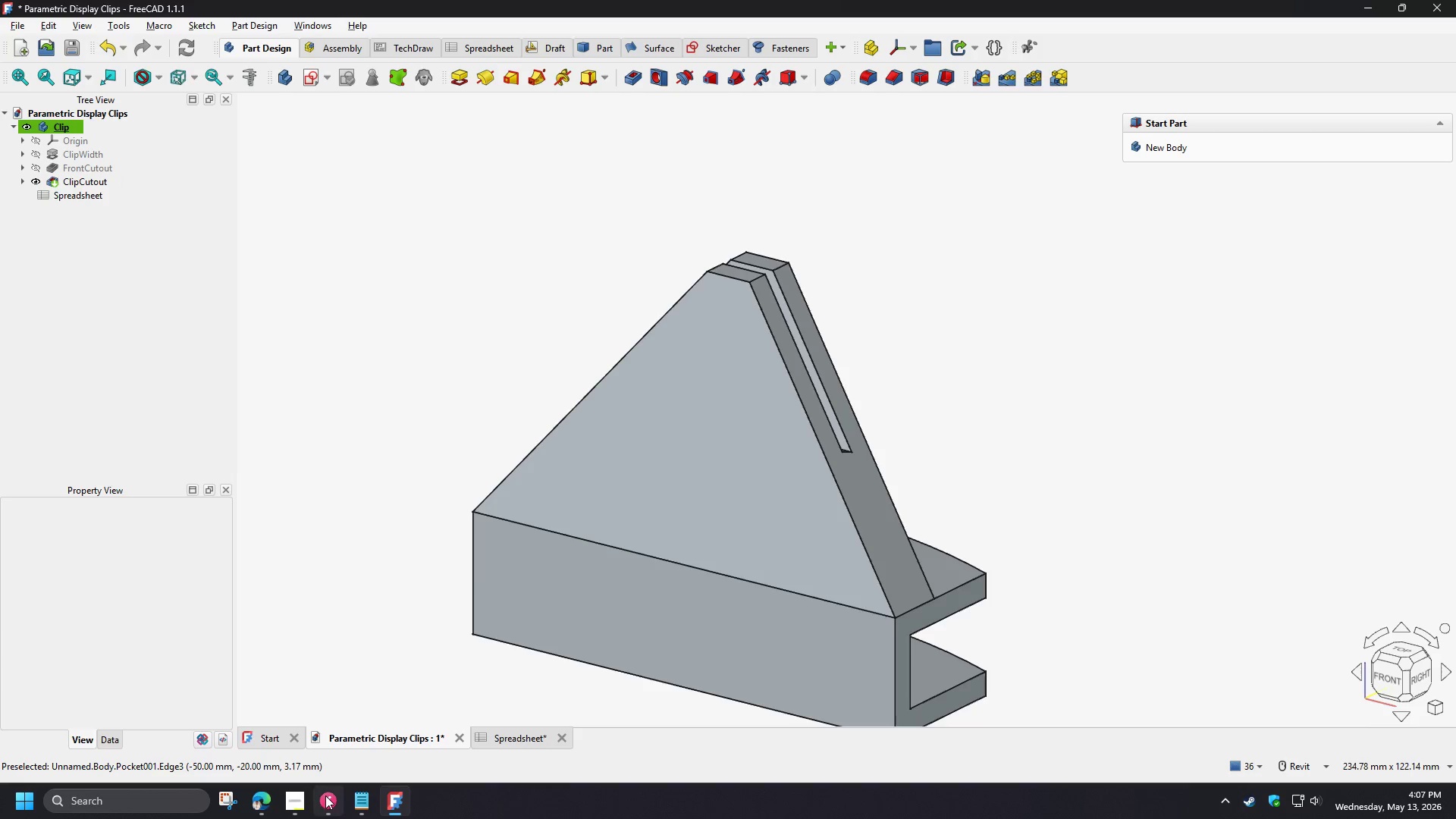 
scroll: coordinate [948, 394], scroll_direction: up, amount: 1.0
 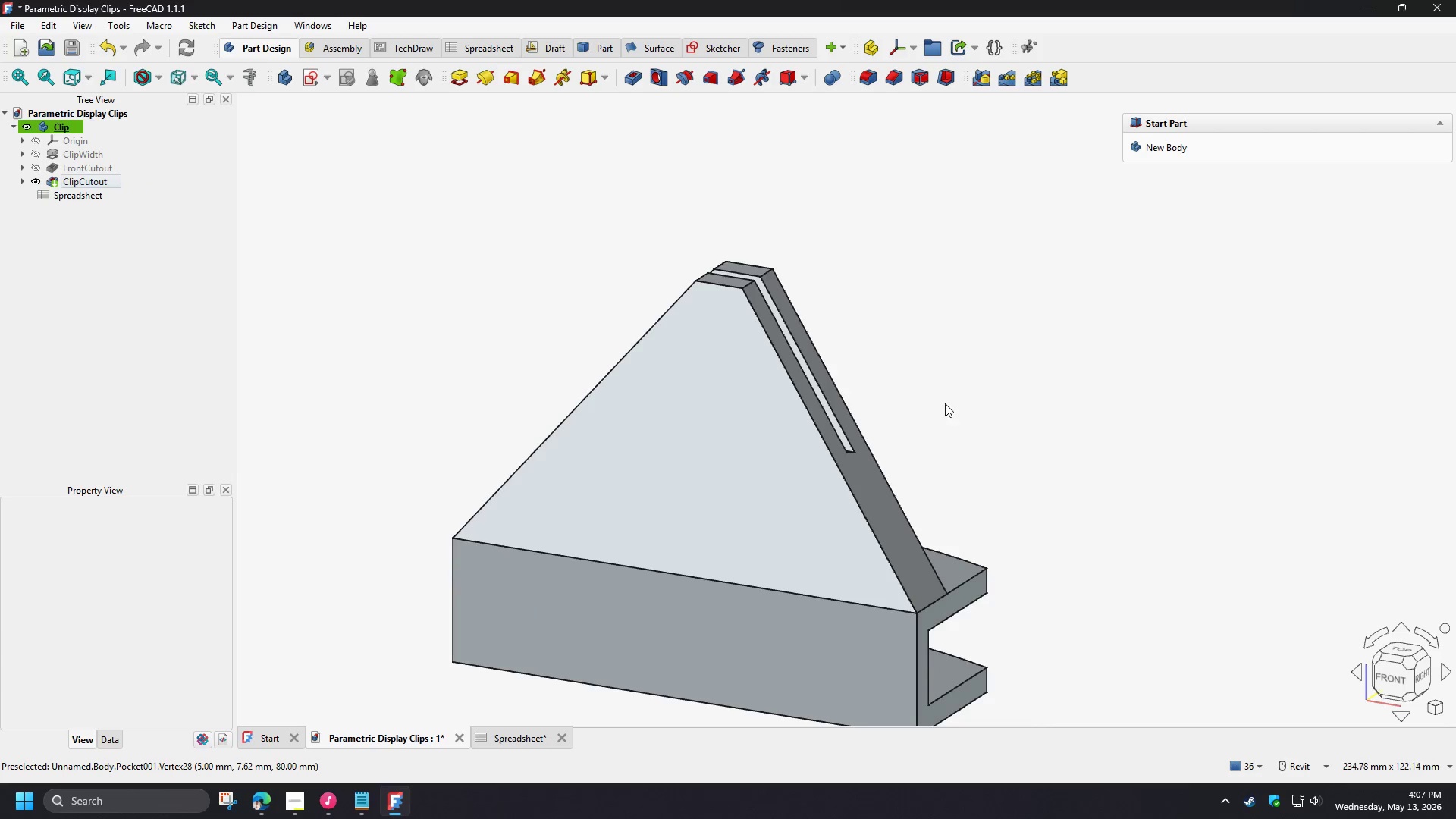 
left_click([292, 808])